 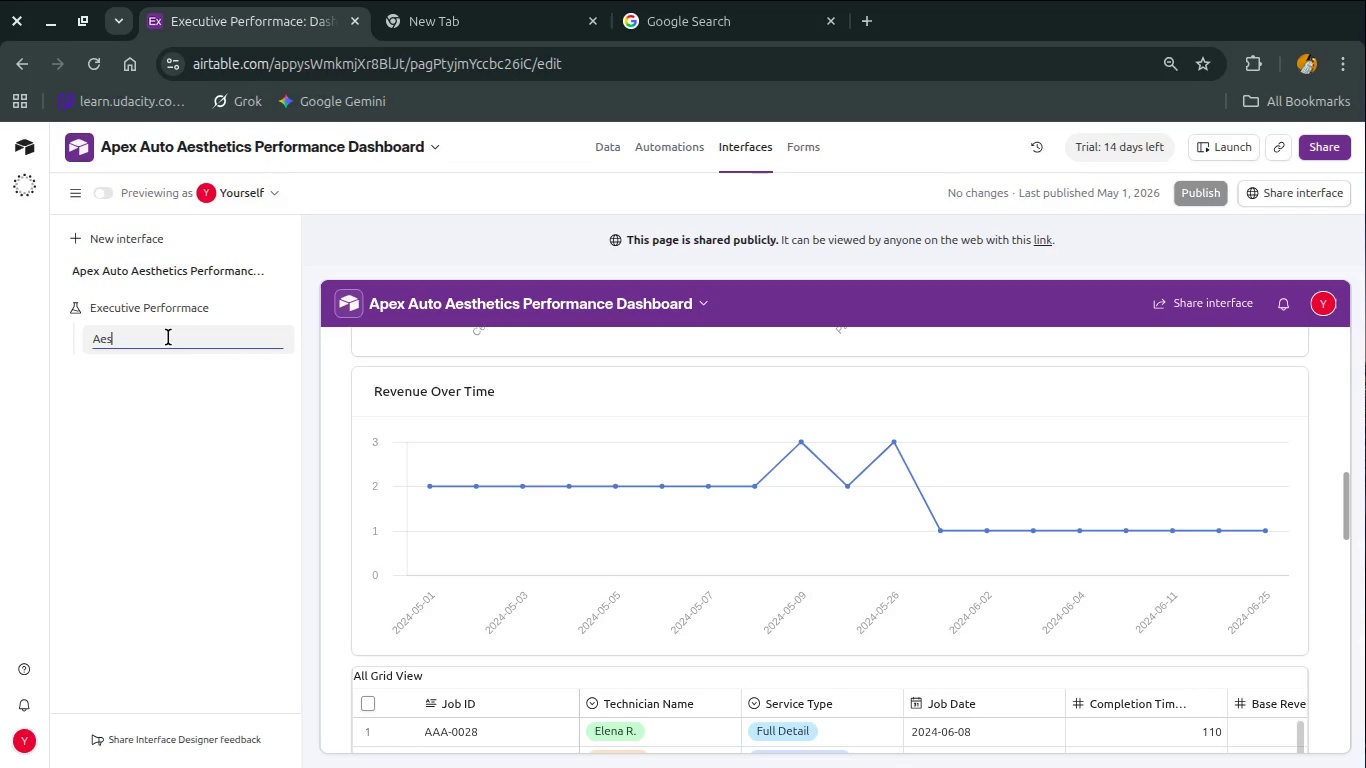 
hold_key(key=C, duration=0.42)
 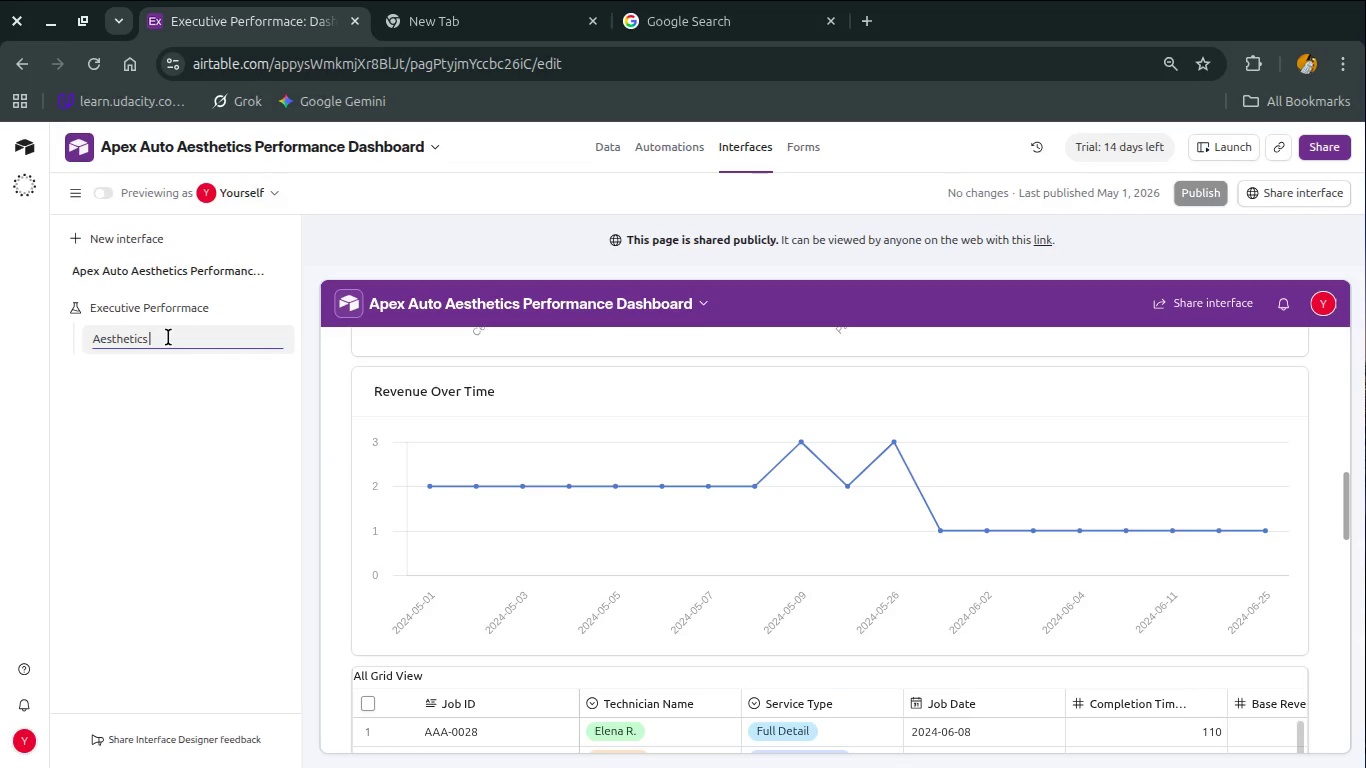 
hold_key(key=ShiftLeft, duration=0.43)
 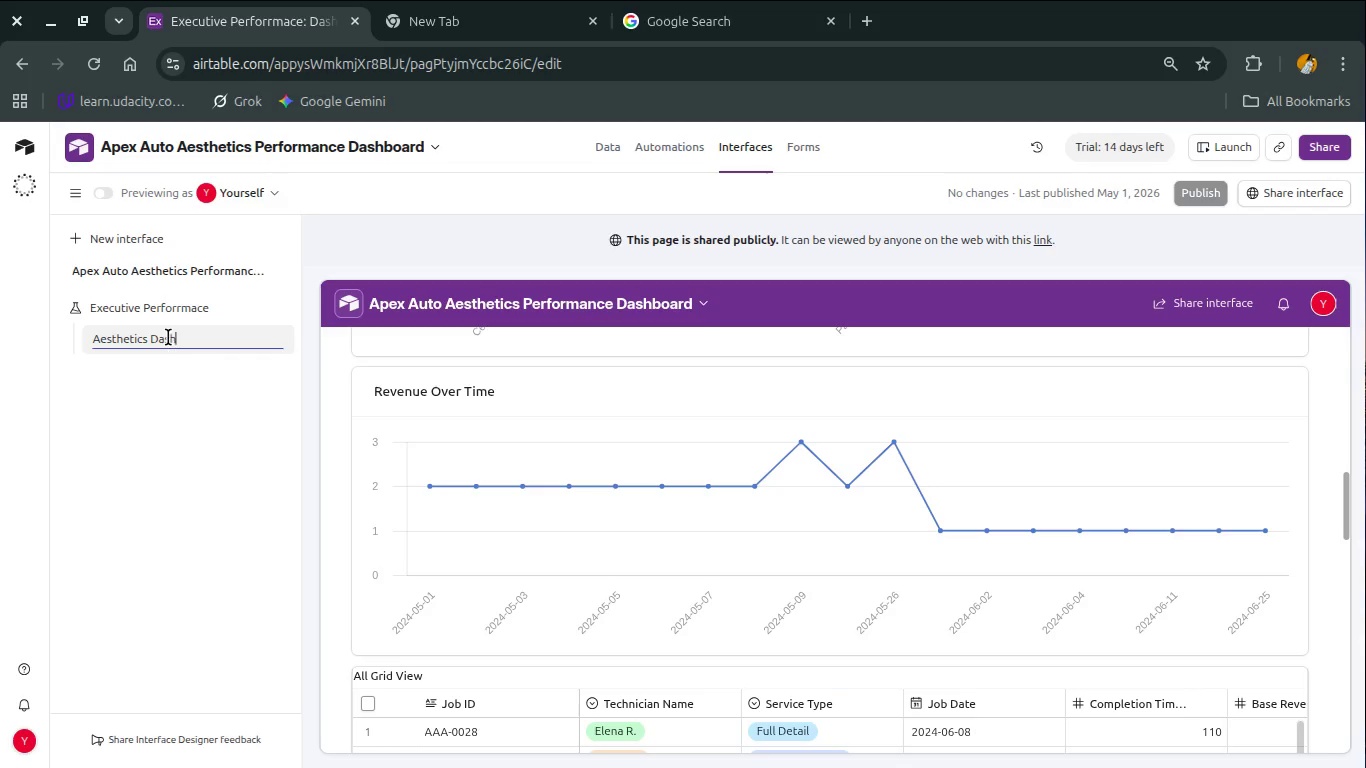 
hold_key(key=O, duration=0.39)
 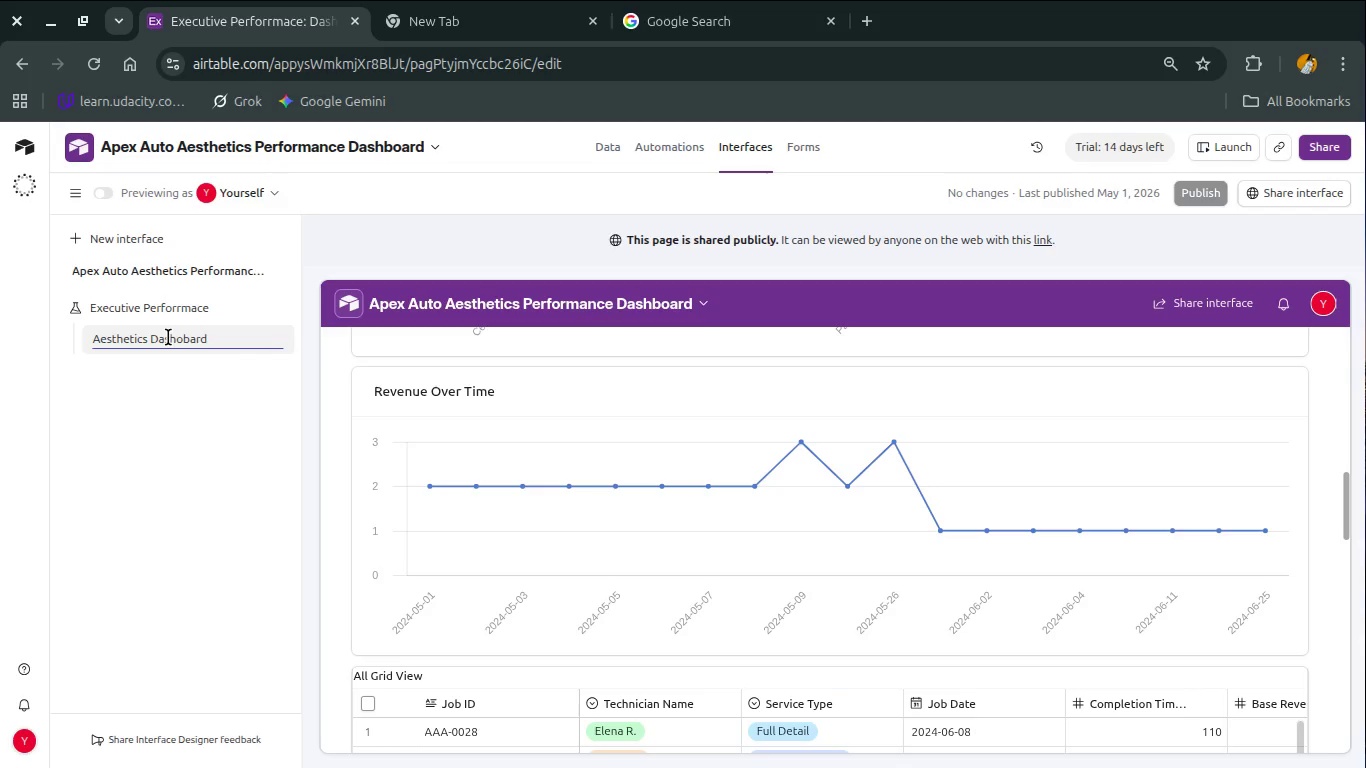 
key(Enter)
 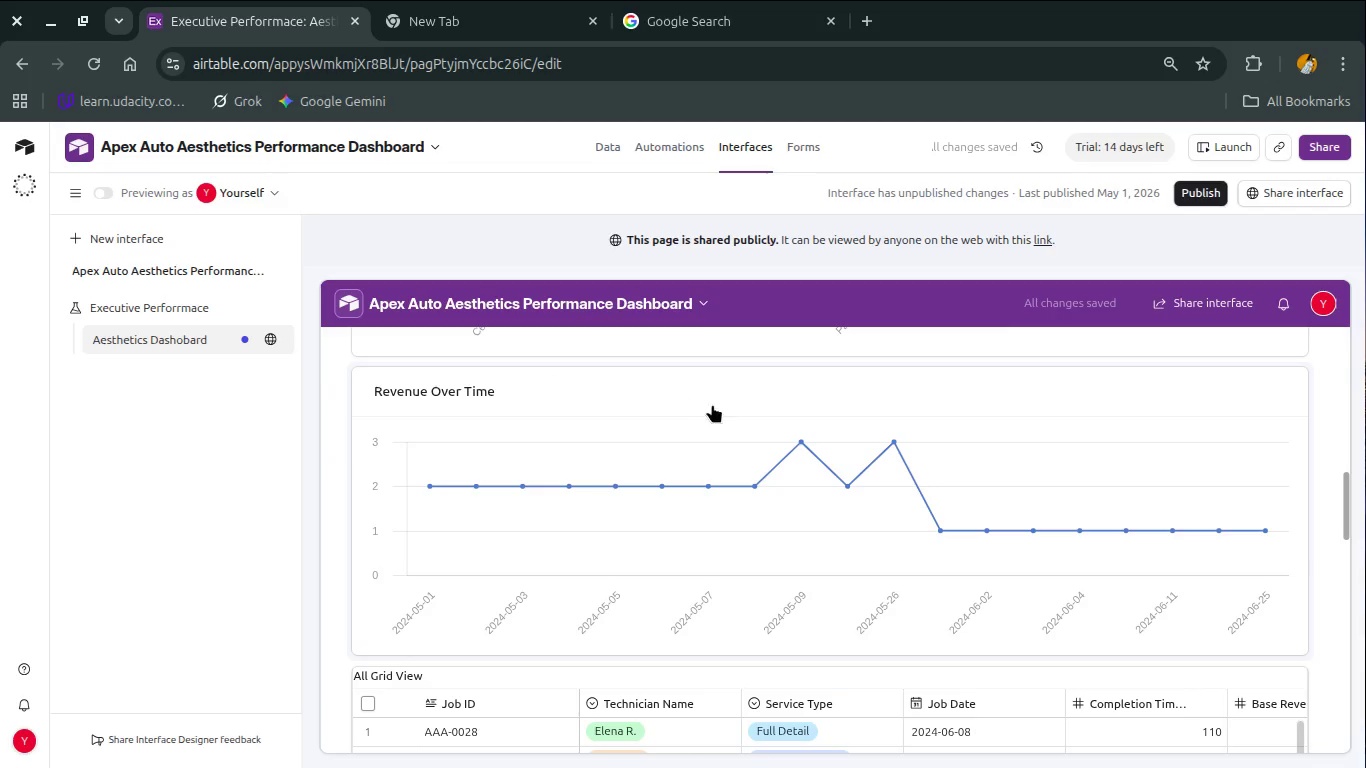 
wait(6.15)
 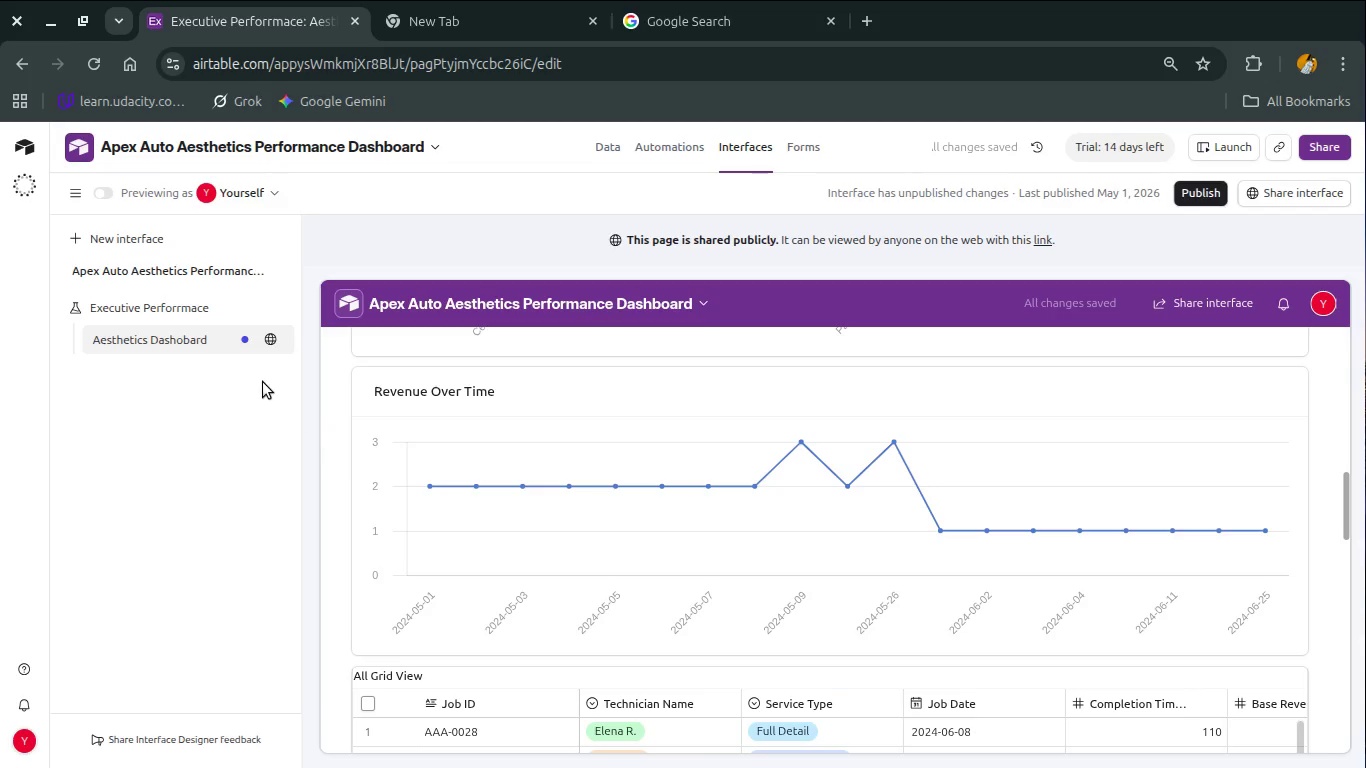 
scroll: coordinate [865, 511], scroll_direction: up, amount: 20.0
 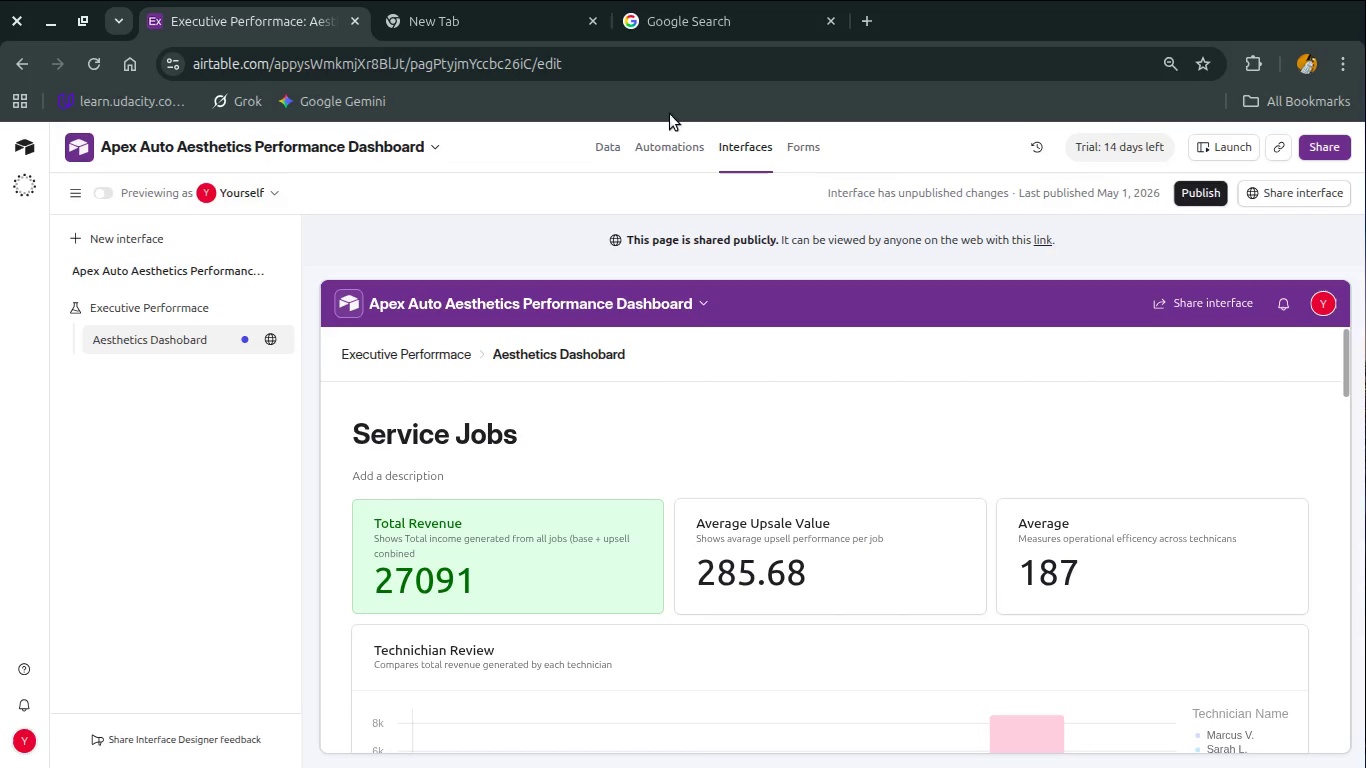 
left_click([676, 149])
 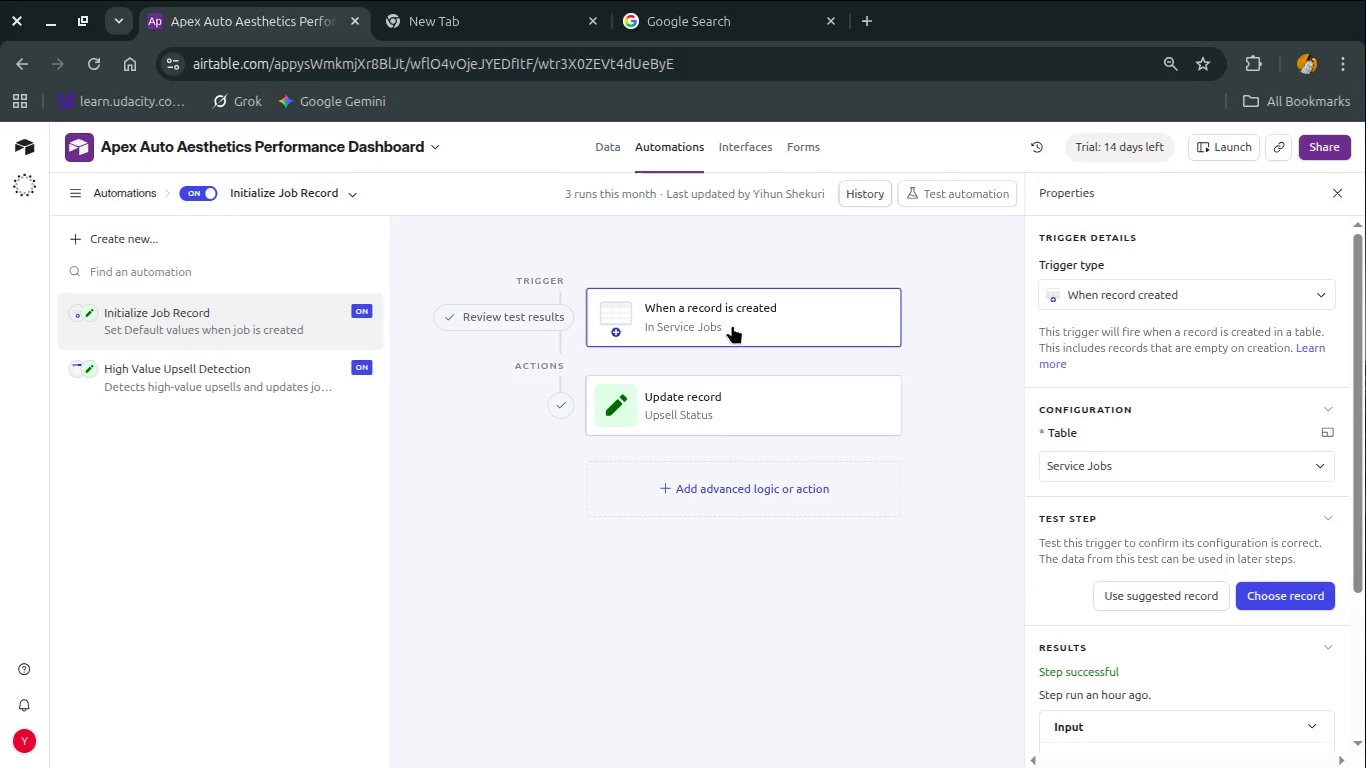 